 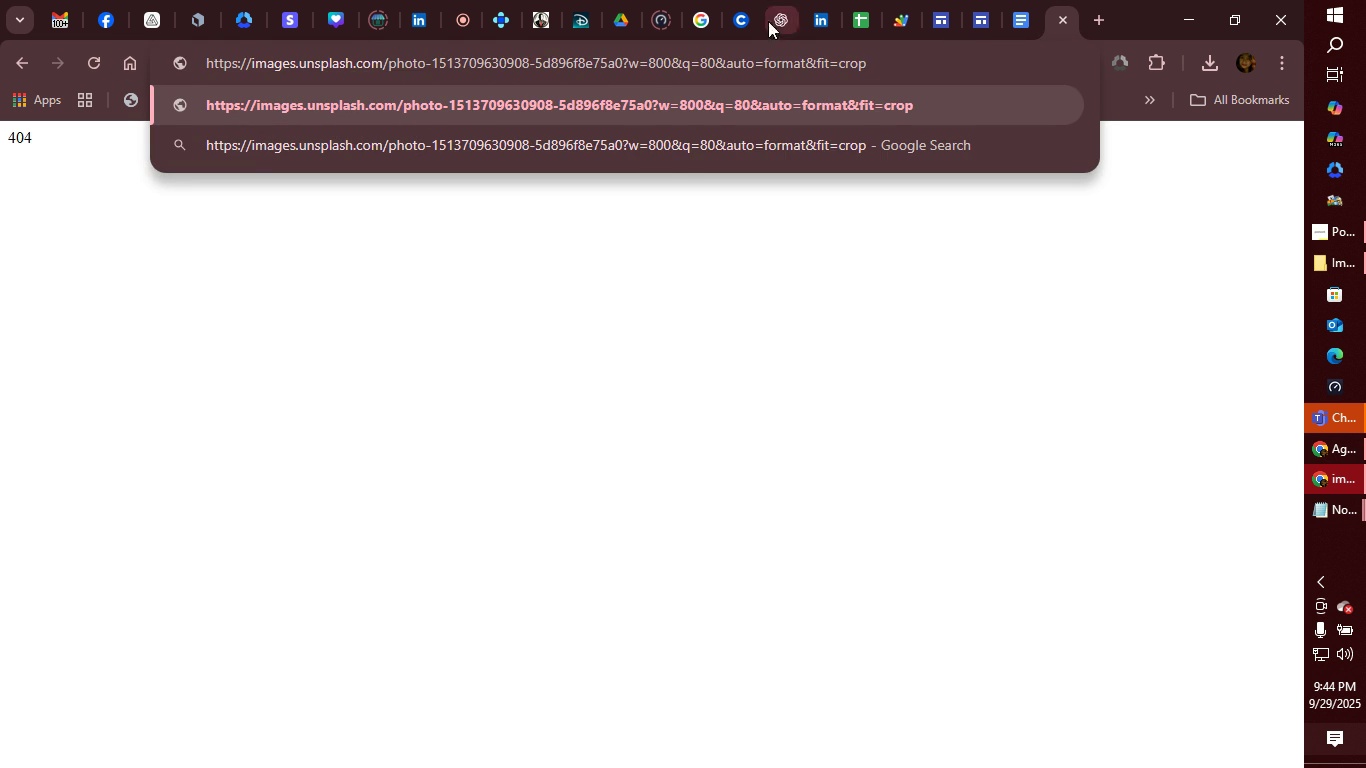 
left_click([959, 59])
 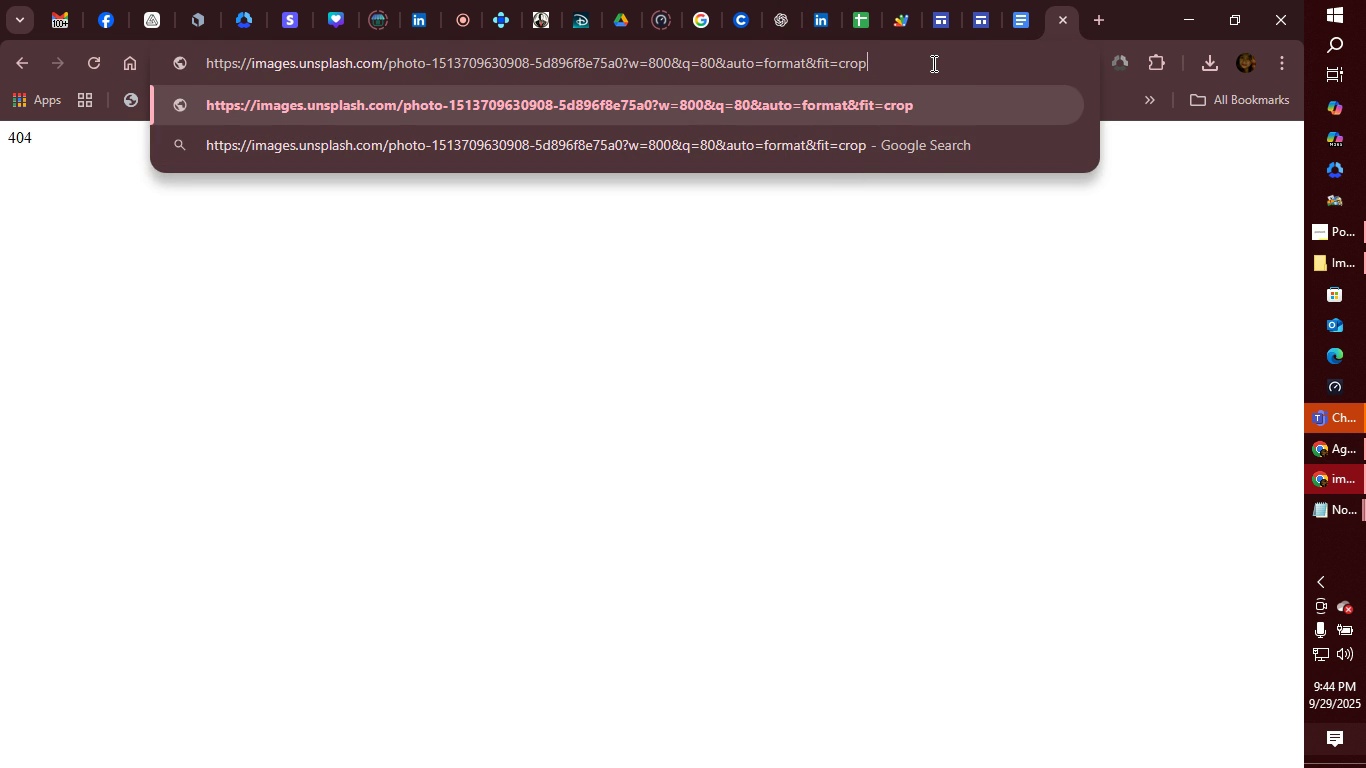 
key(Backspace)
 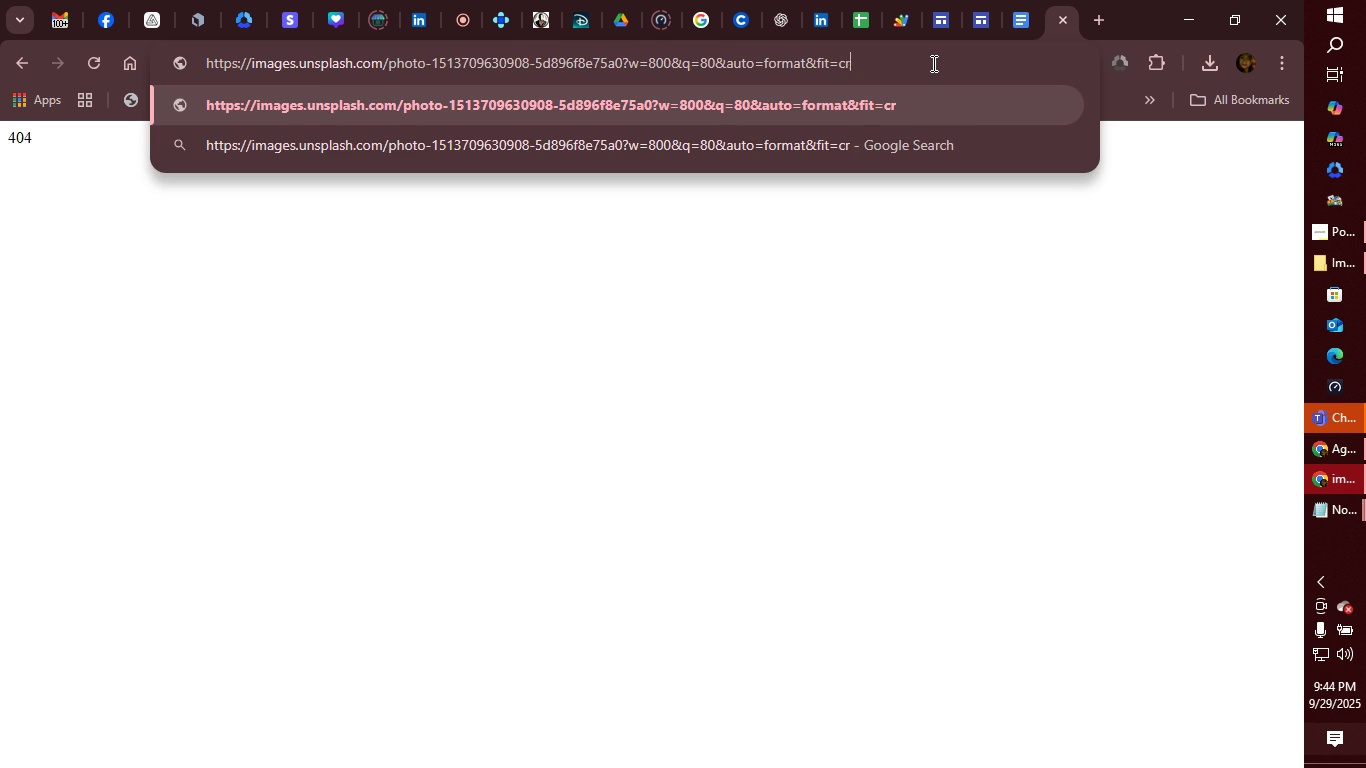 
key(Backspace)
 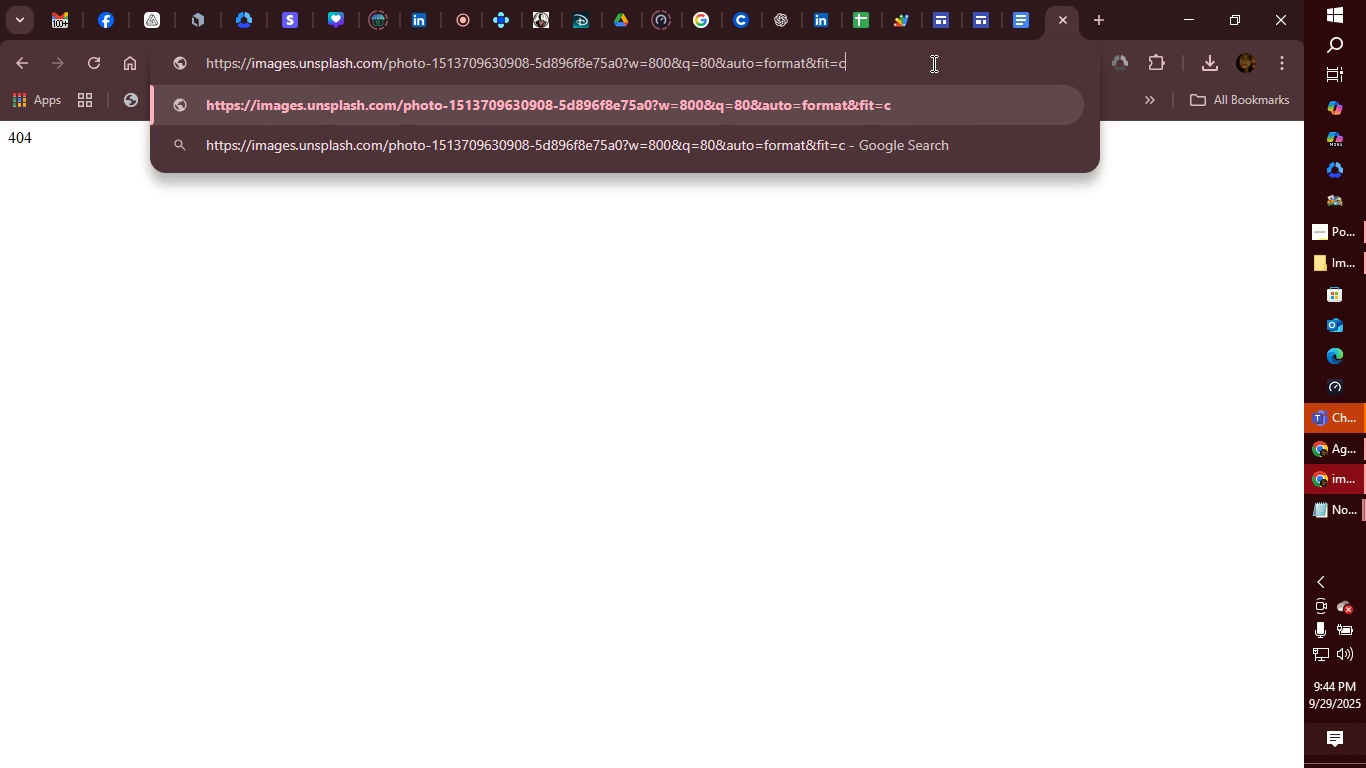 
key(Backspace)
 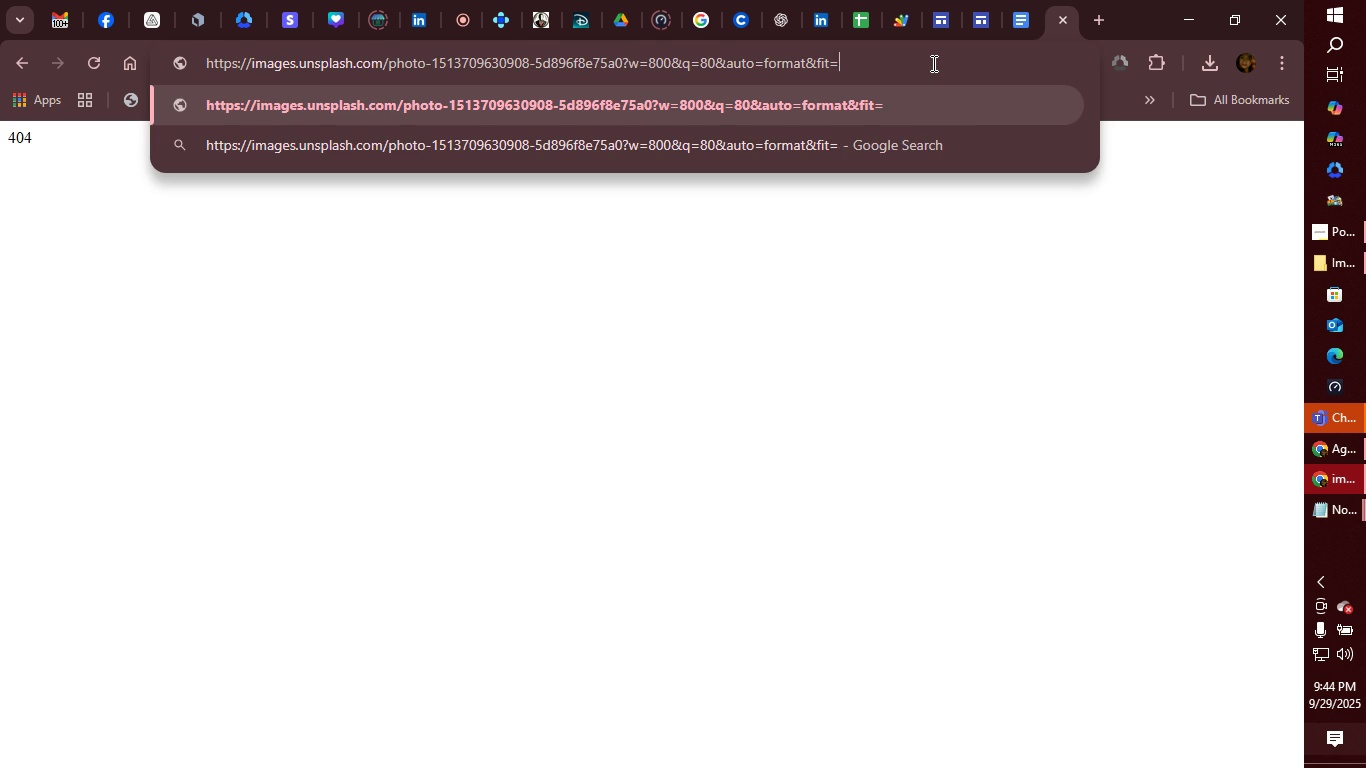 
key(Backspace)
 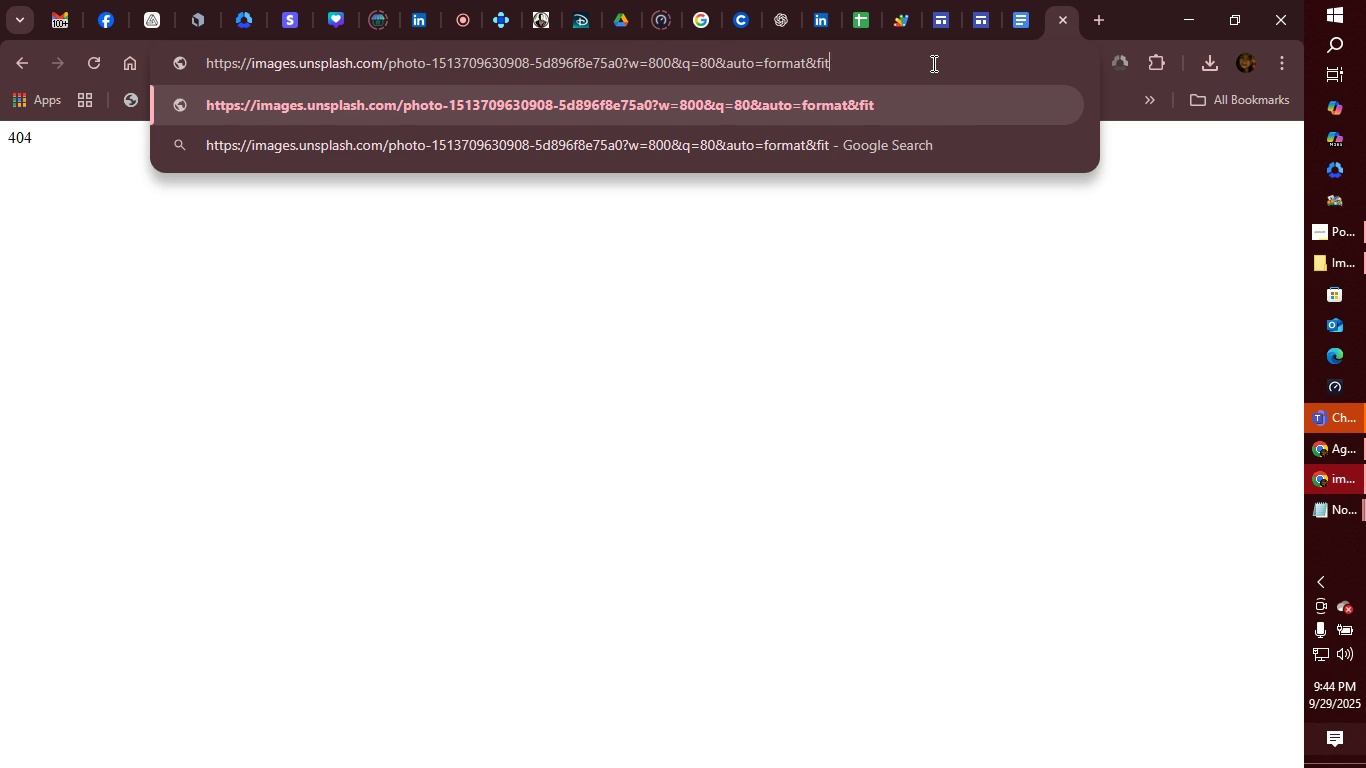 
key(Backspace)
 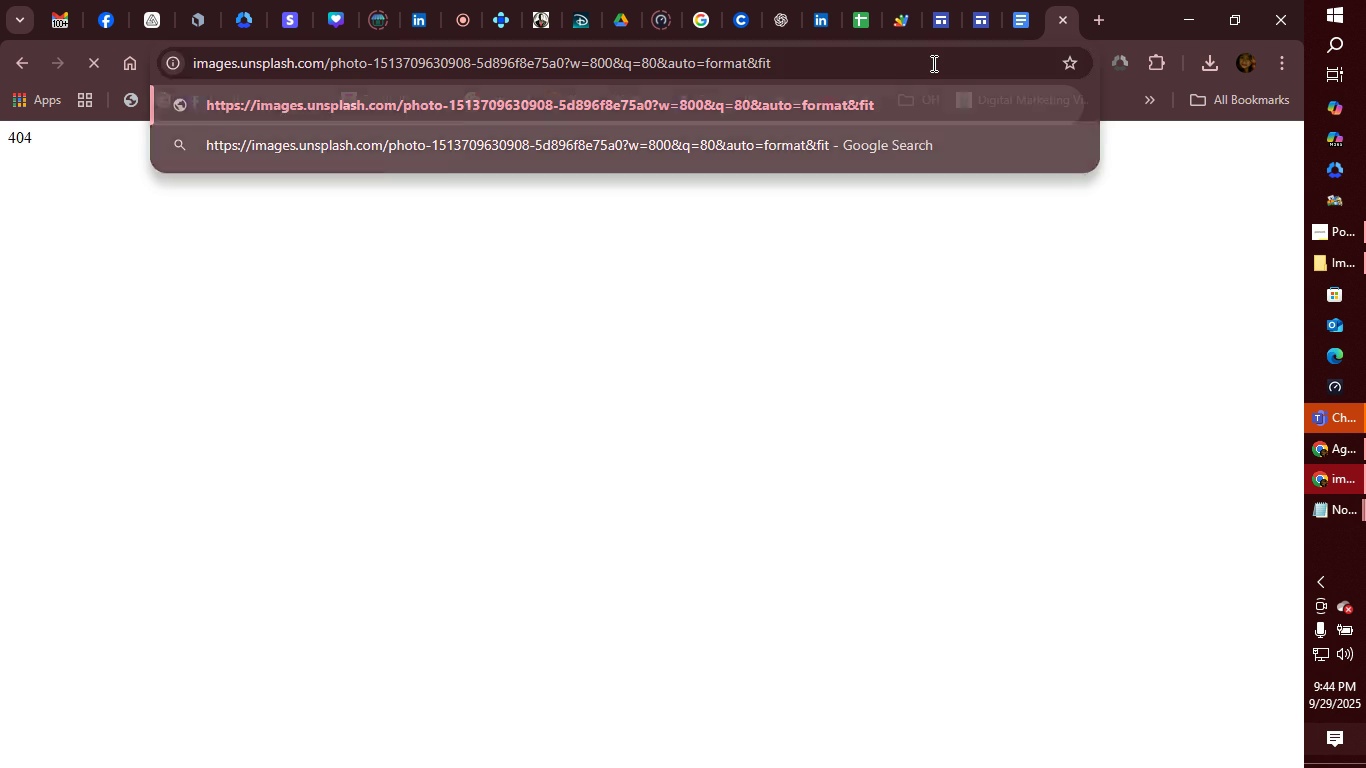 
key(Enter)